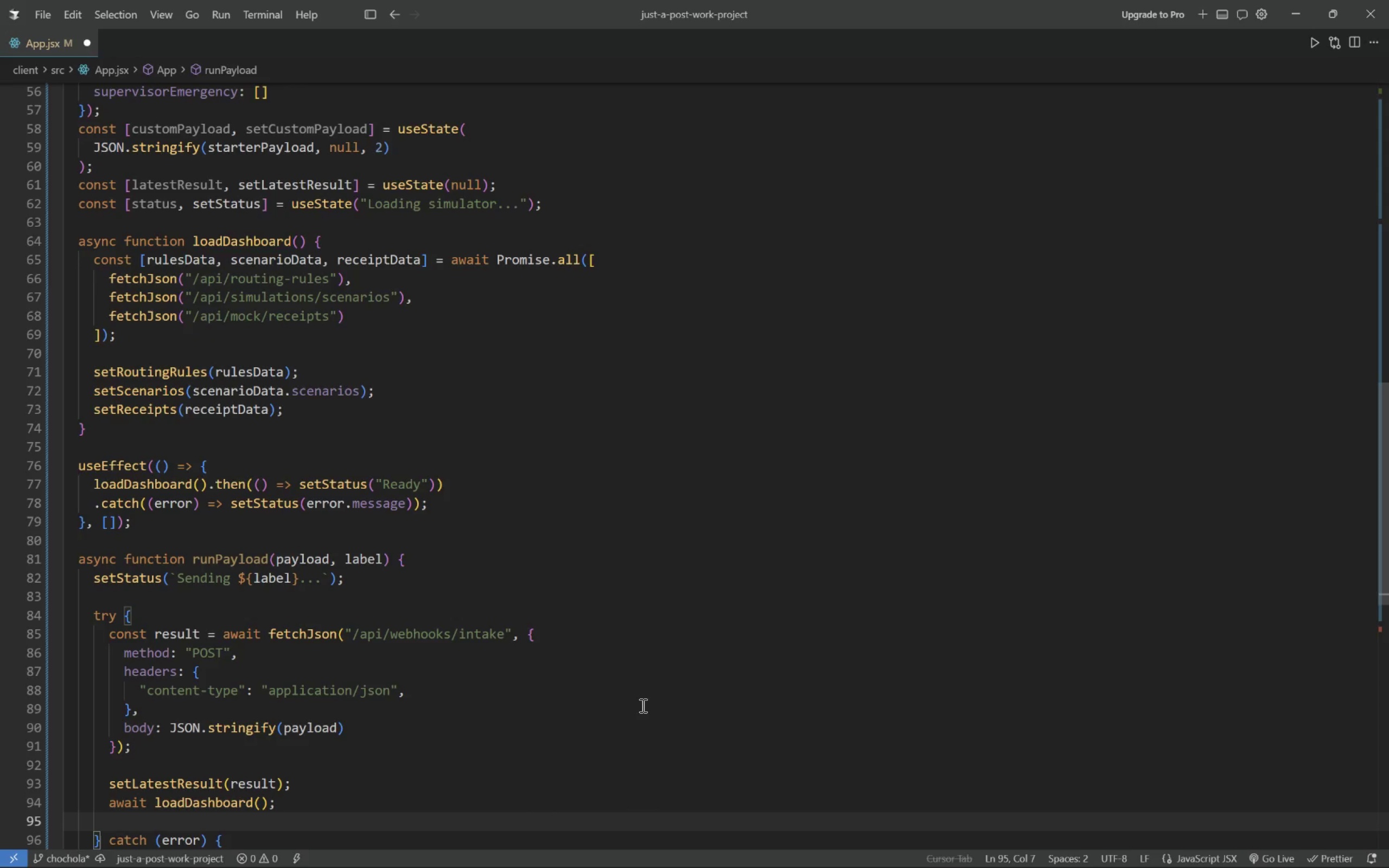 
type(setStatus()
key(Tab)
key(Tab)
type(` )
key(Backspace)
type(${label} routed successully.)
key(Tab)
key(Tab)
type(;)
 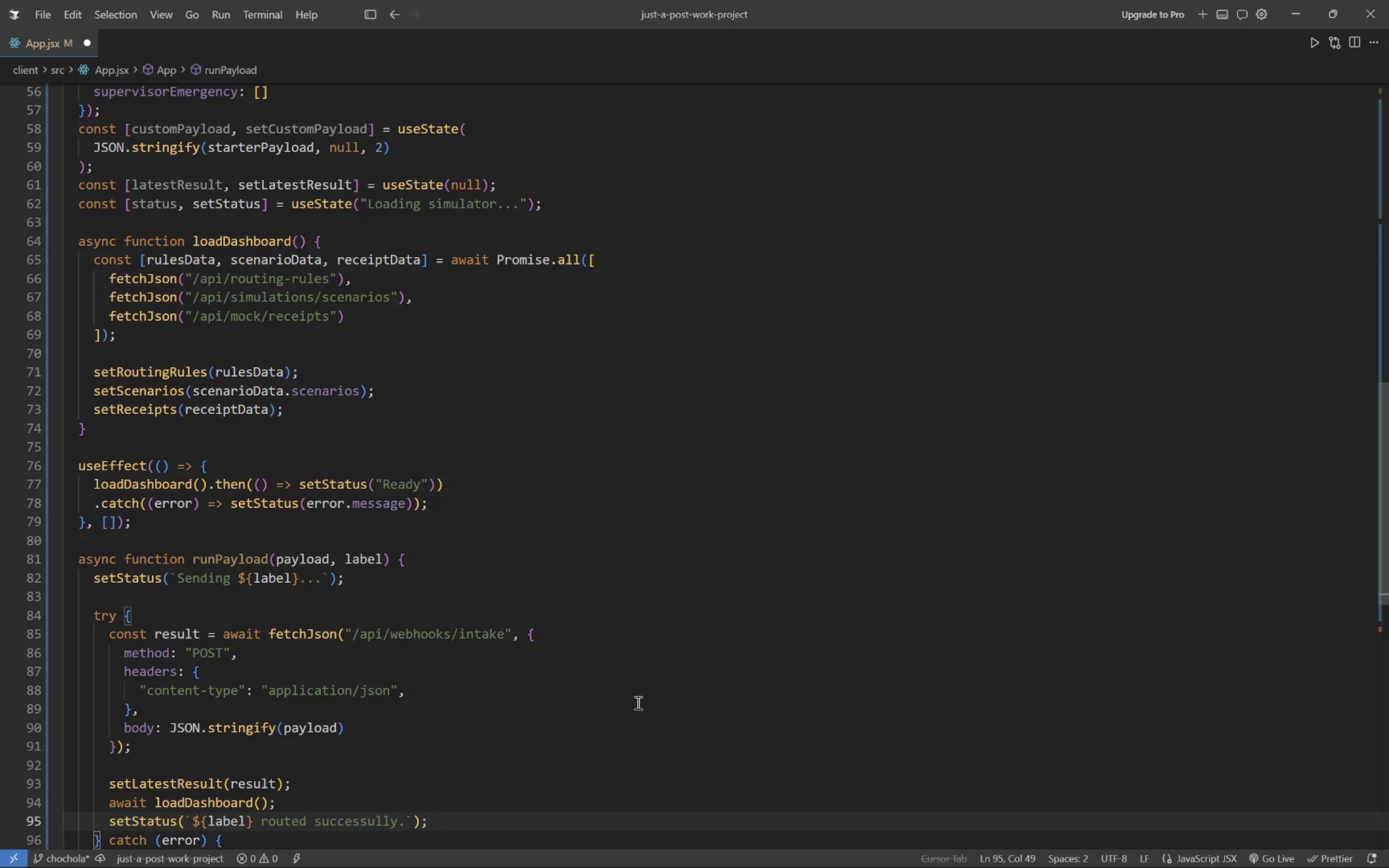 
wait(6.92)
 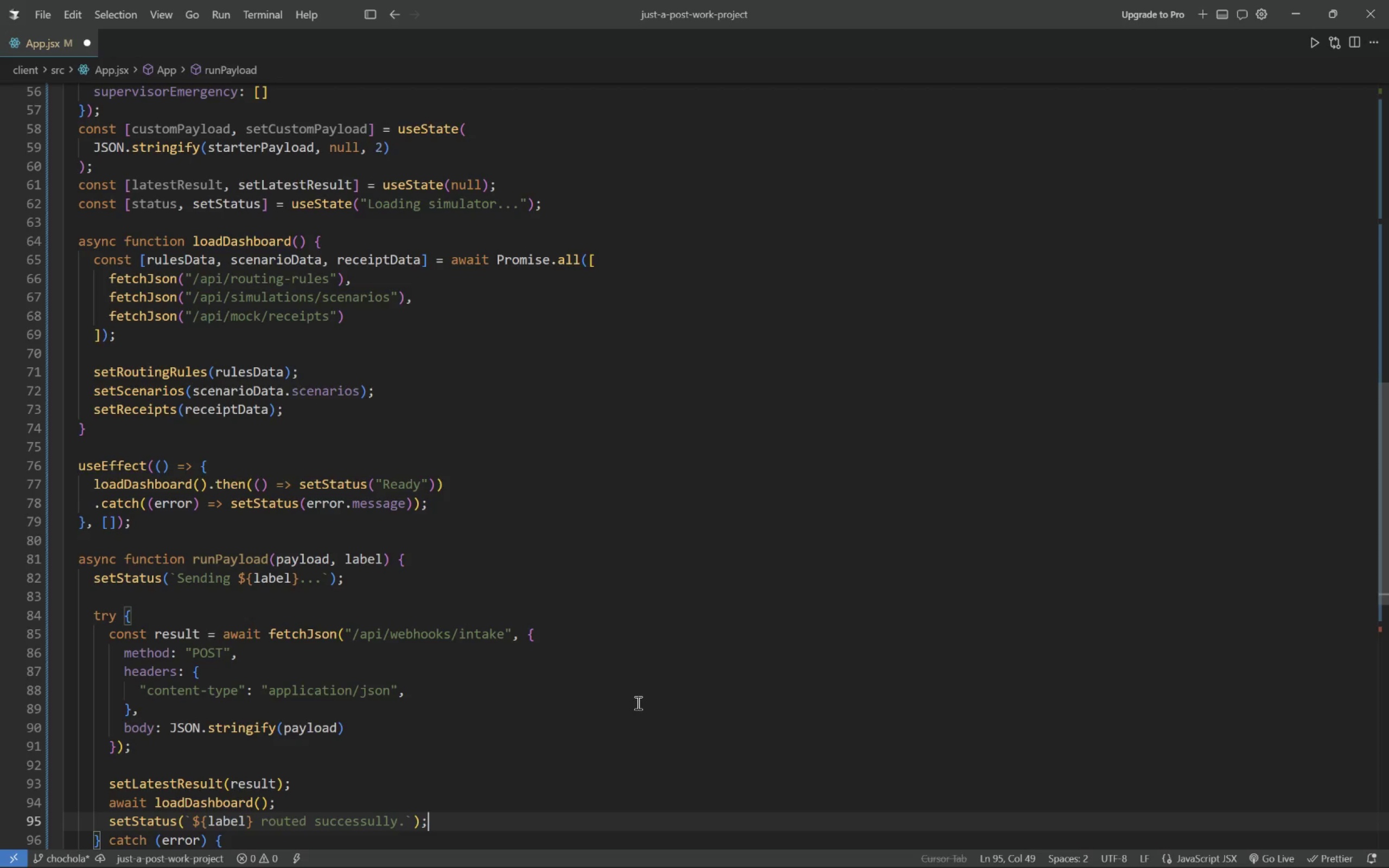 
key(ArrowDown)
 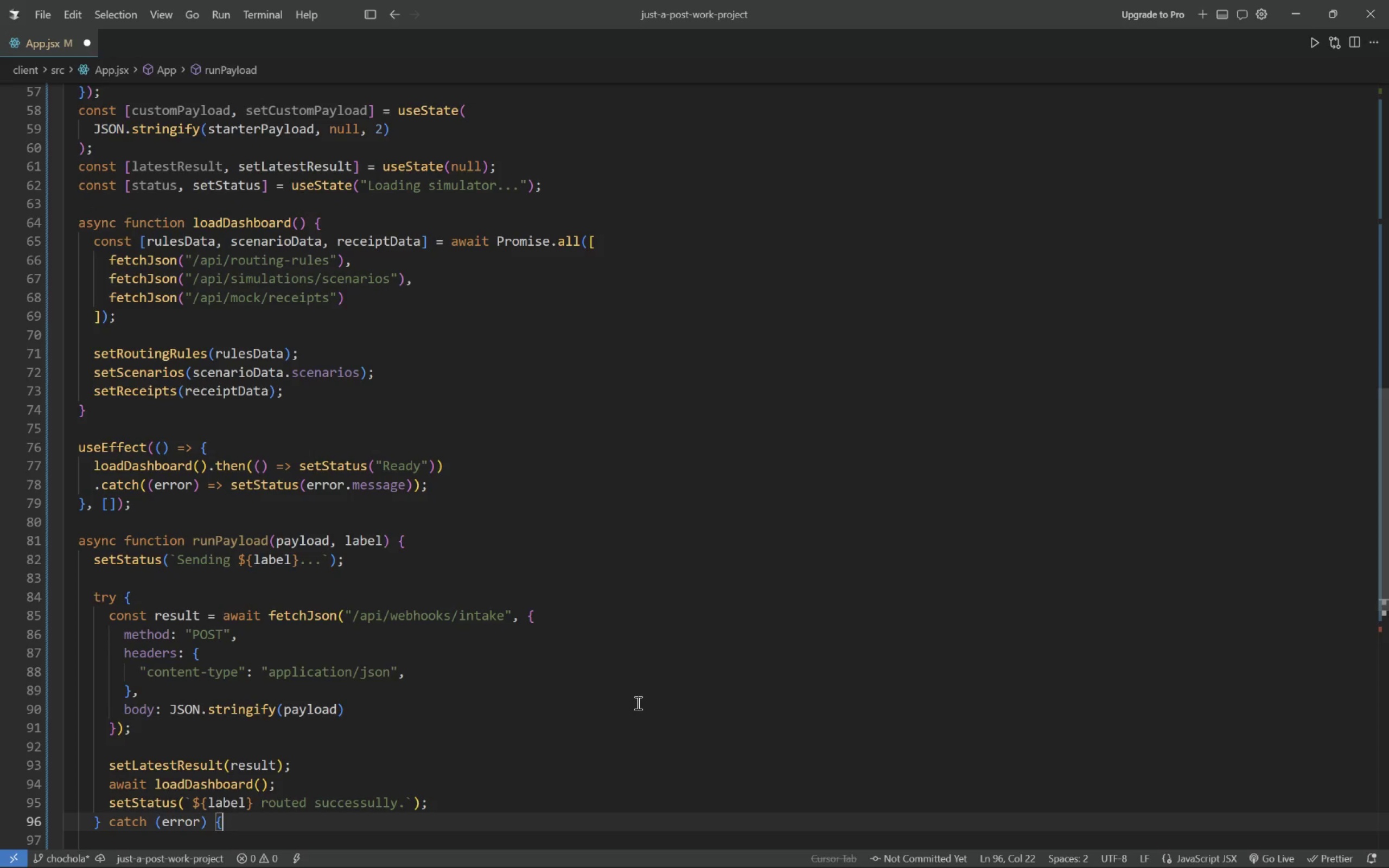 
key(Enter)
 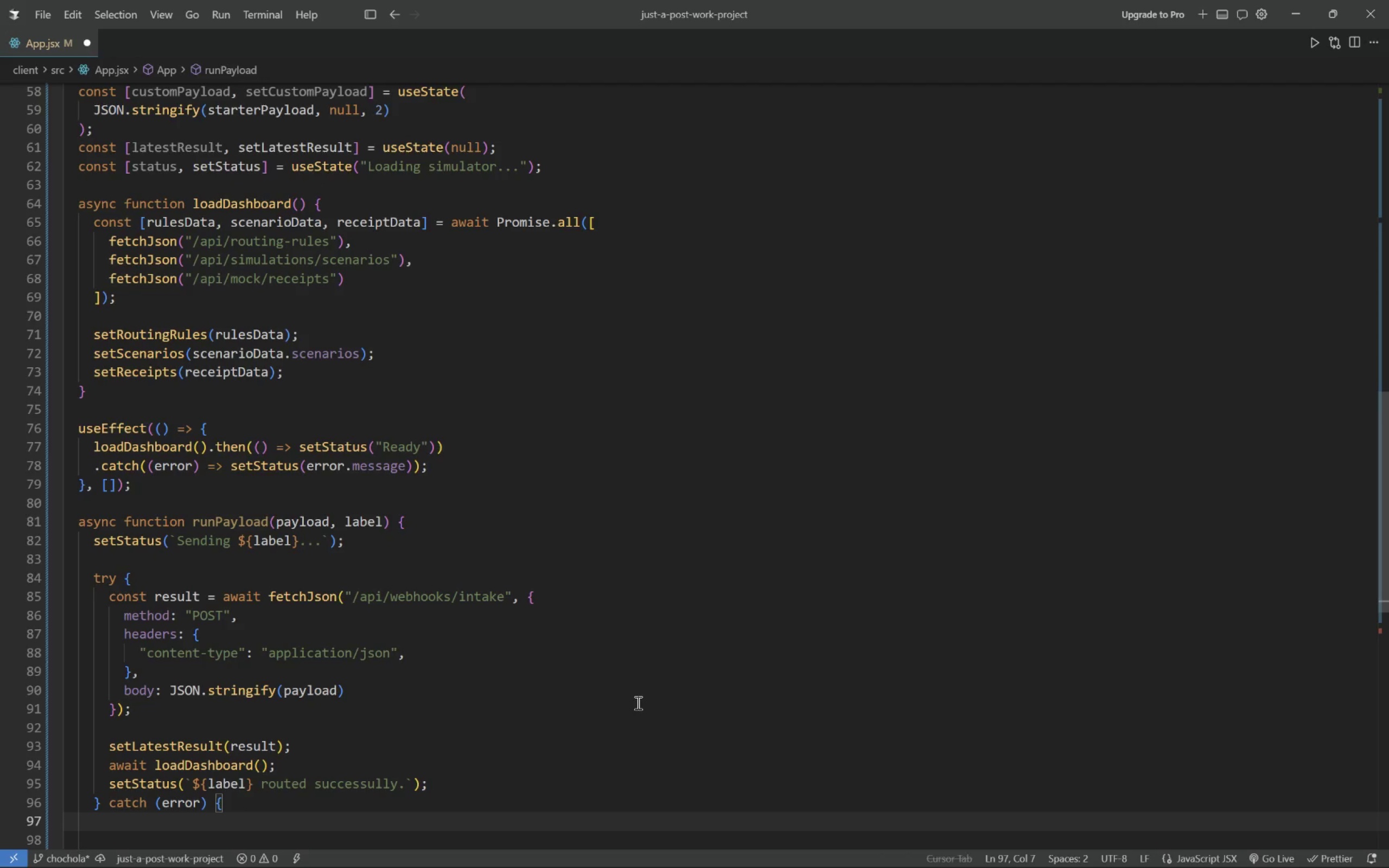 
key(S)
 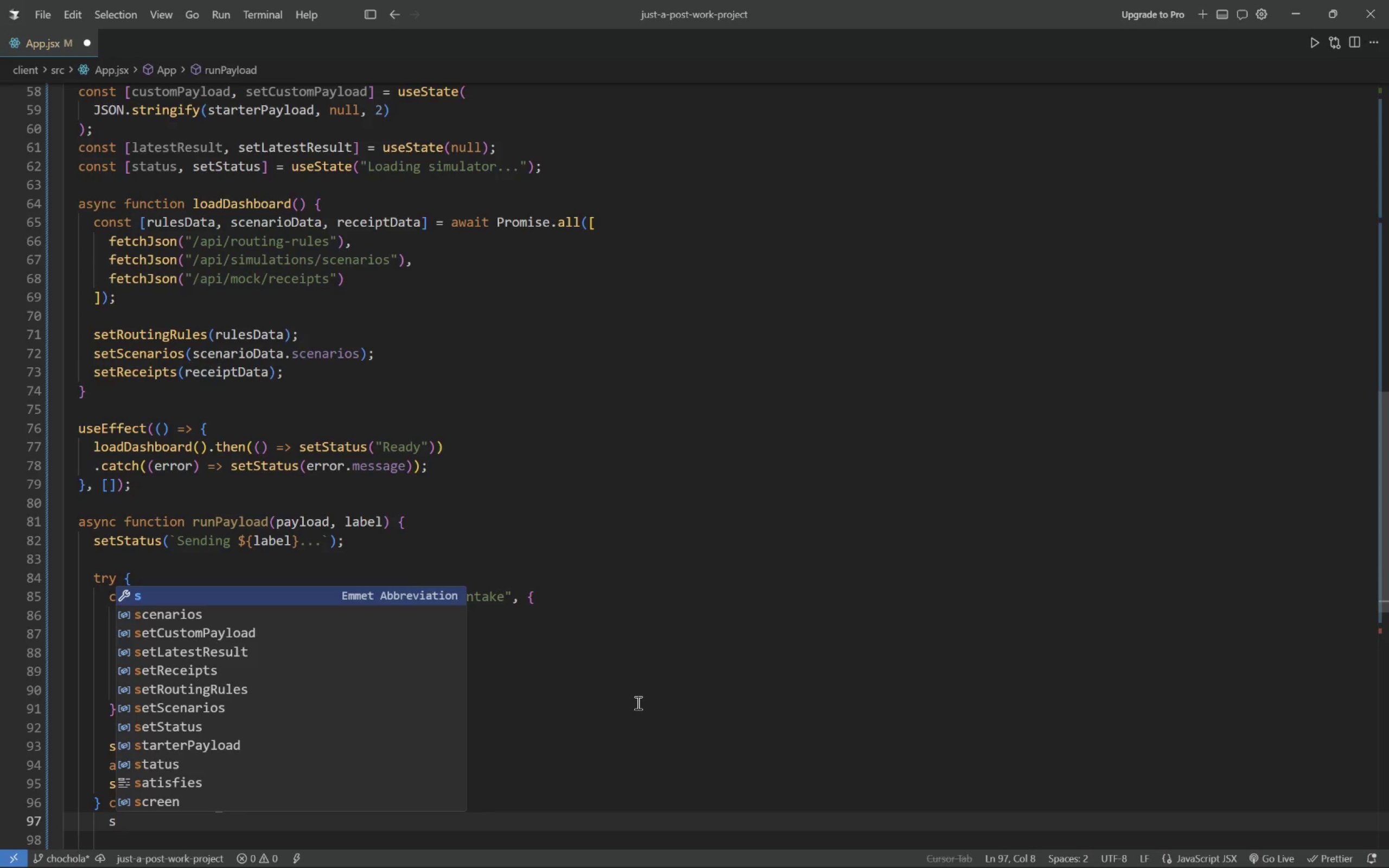 
wait(8.86)
 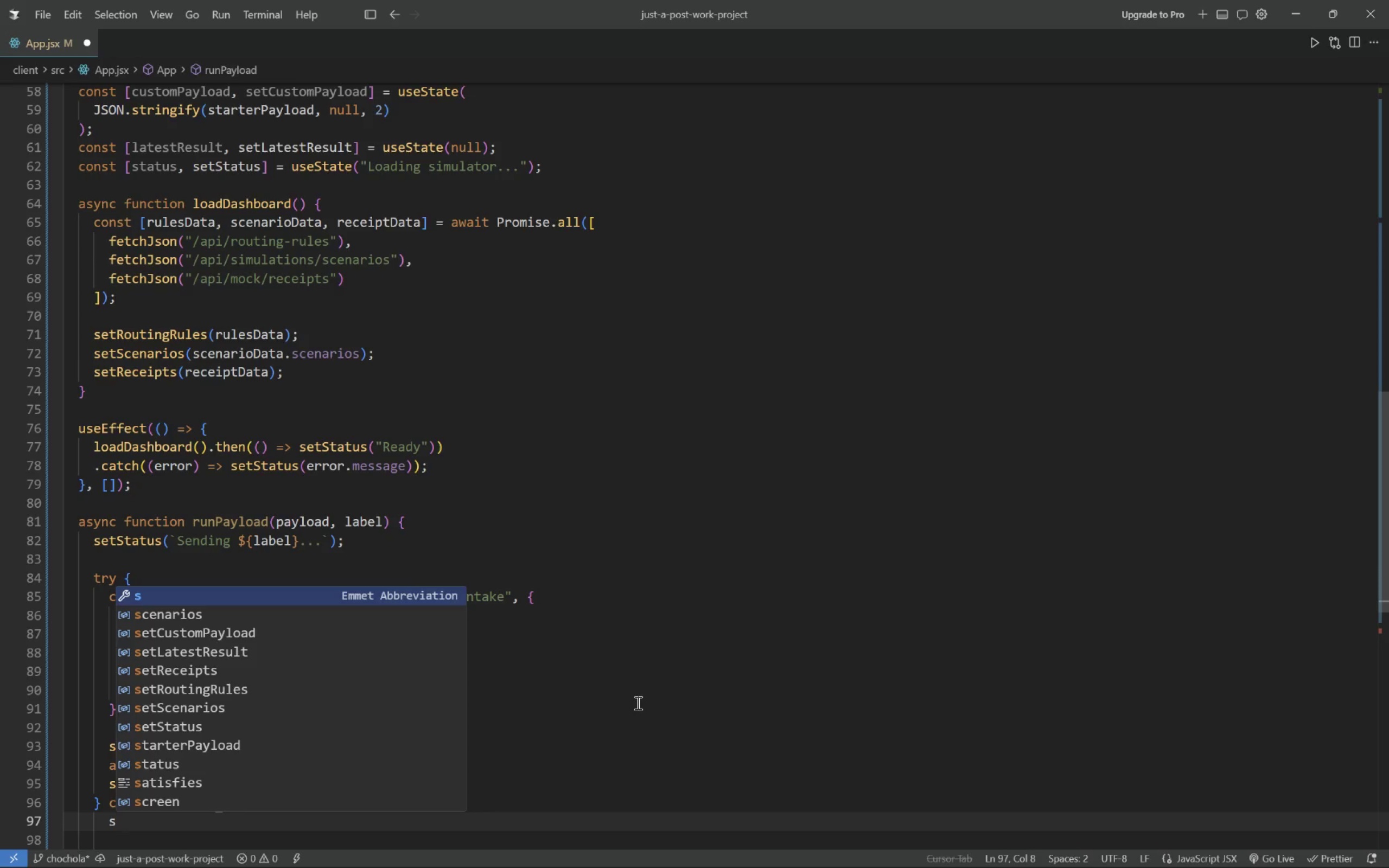 
type(etLatestResult(error.payload || {error: error.message});)
 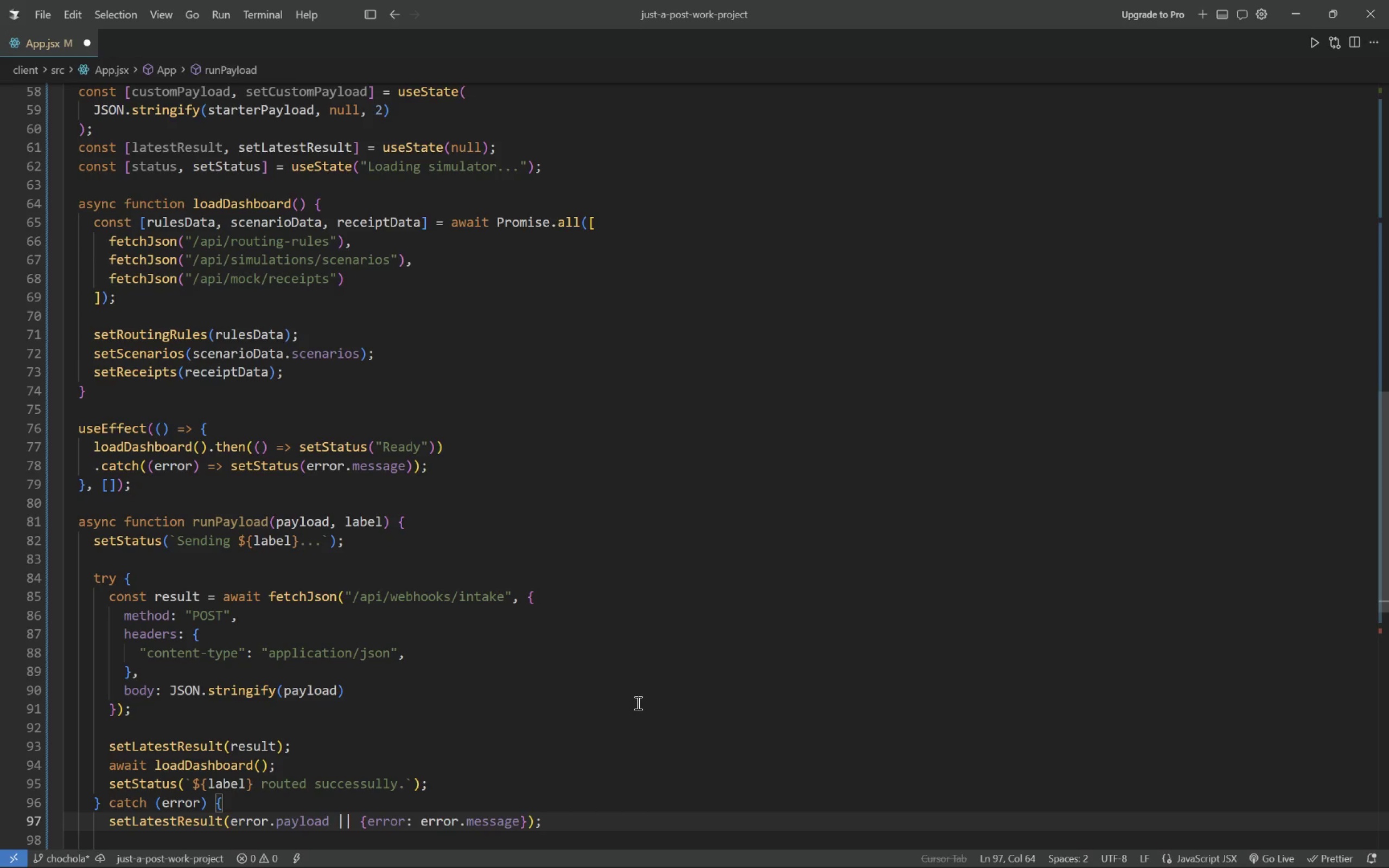 
key(Enter)
 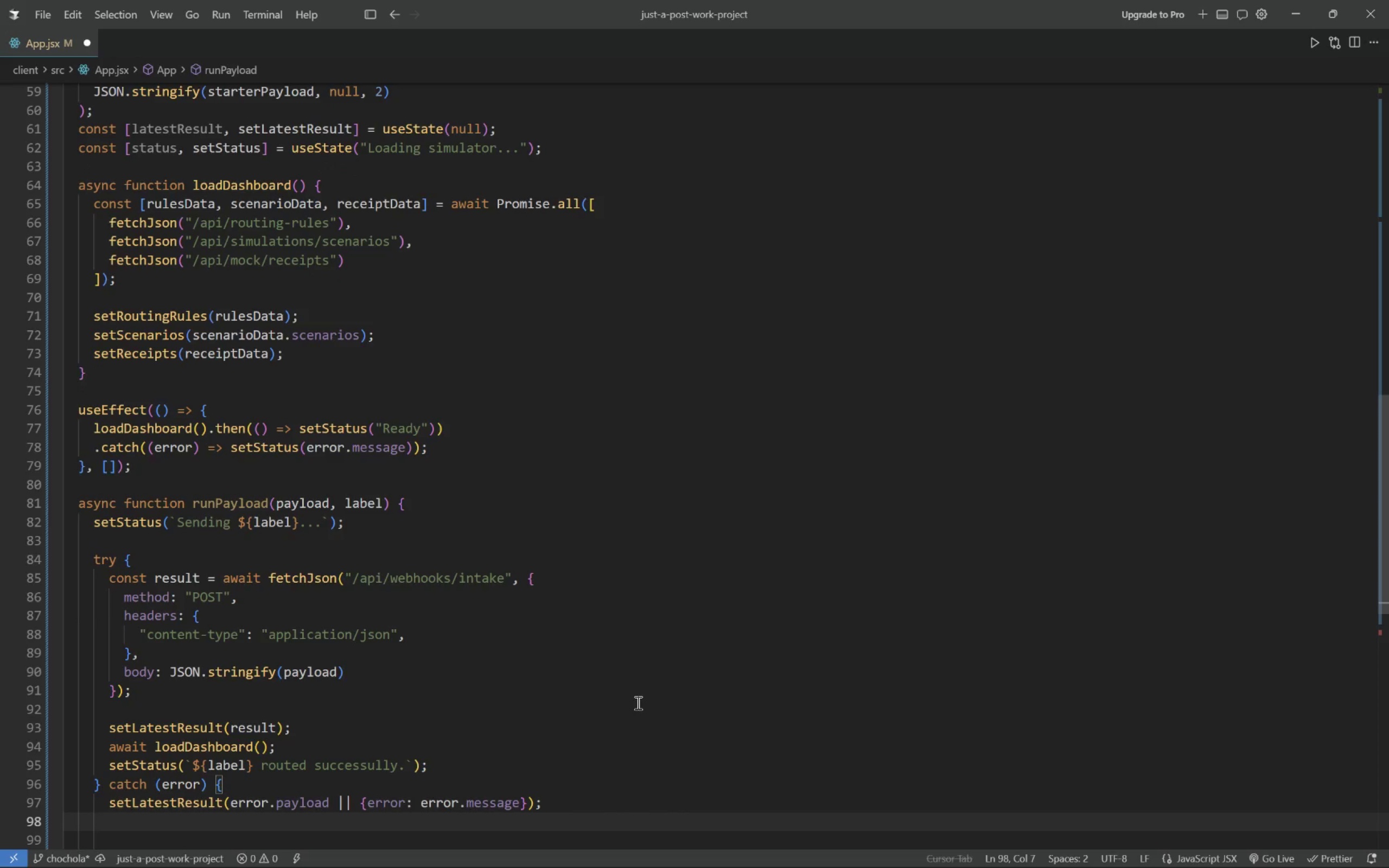 
type(setStatus)
 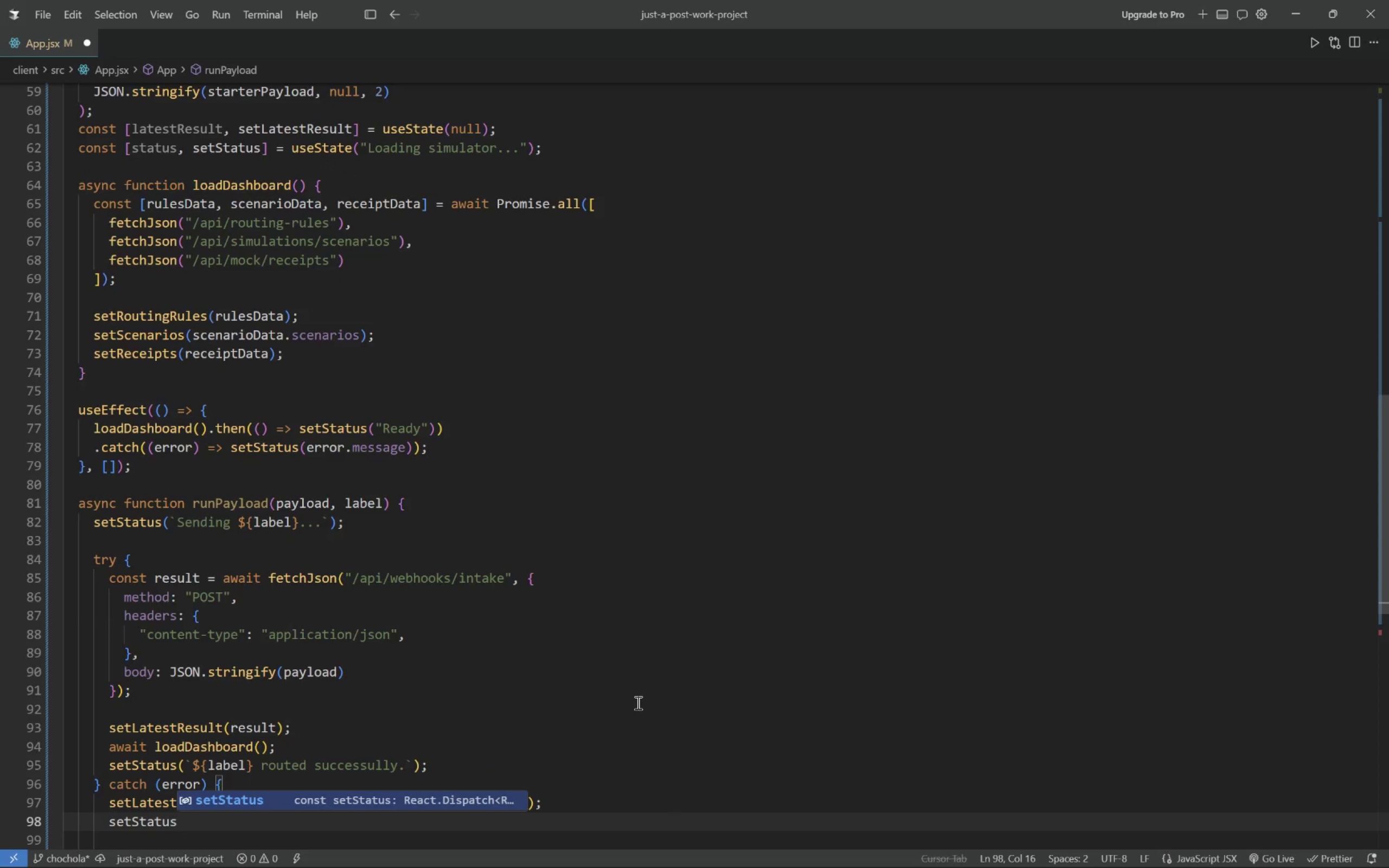 
type((`Request)
 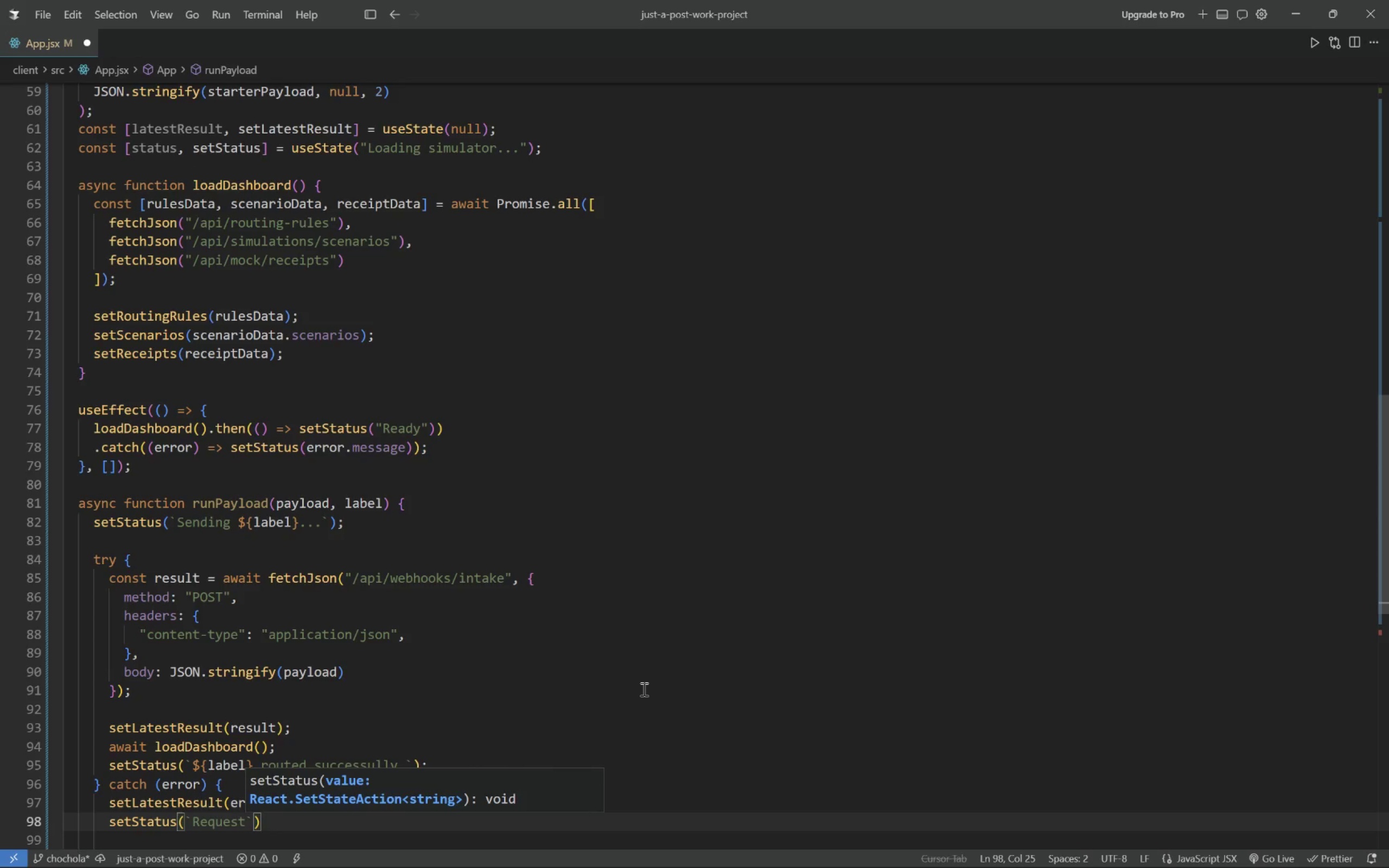 
type( failed: ${error.message}`K)
key(Backspace)
type();)
 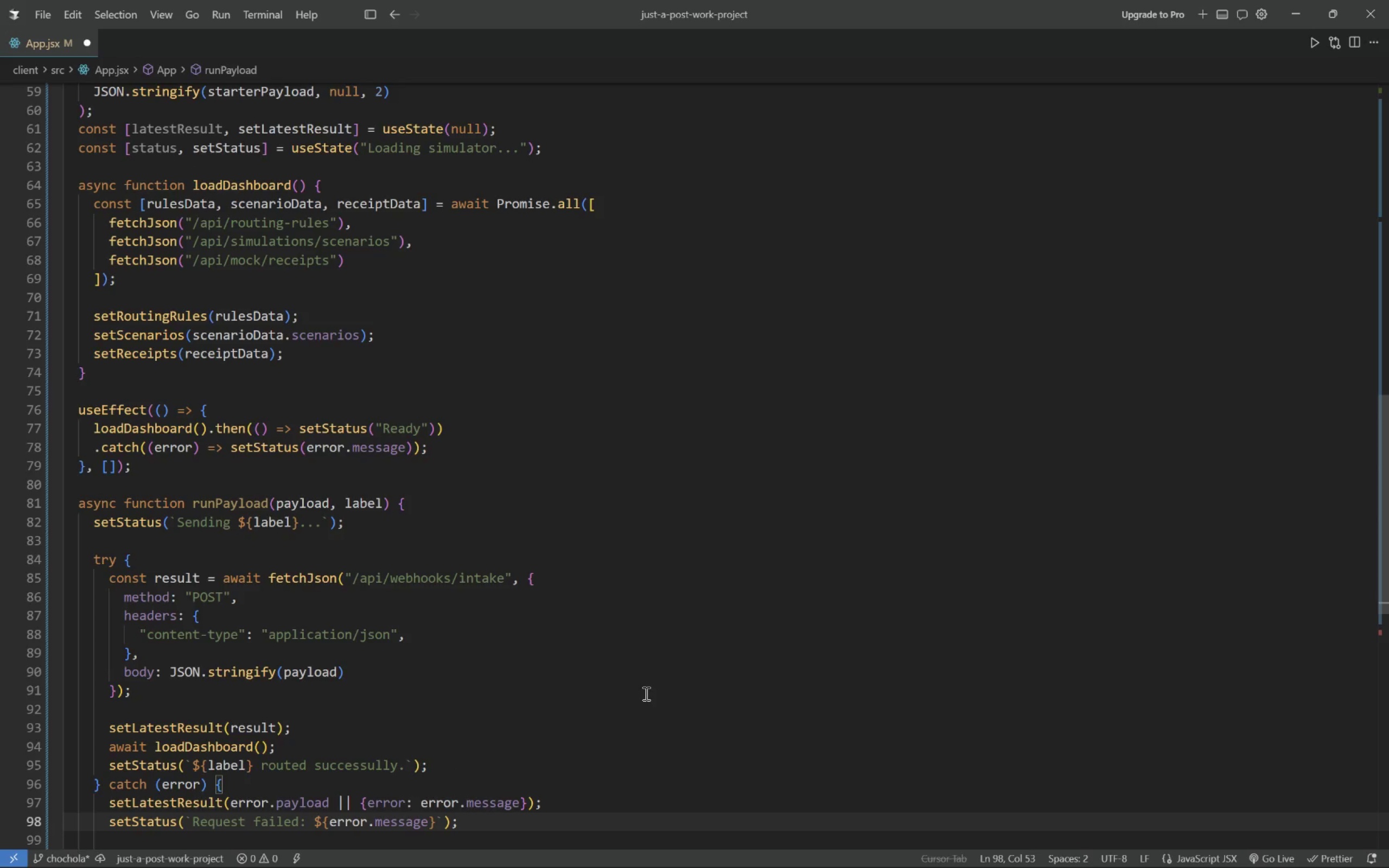 
wait(5.2)
 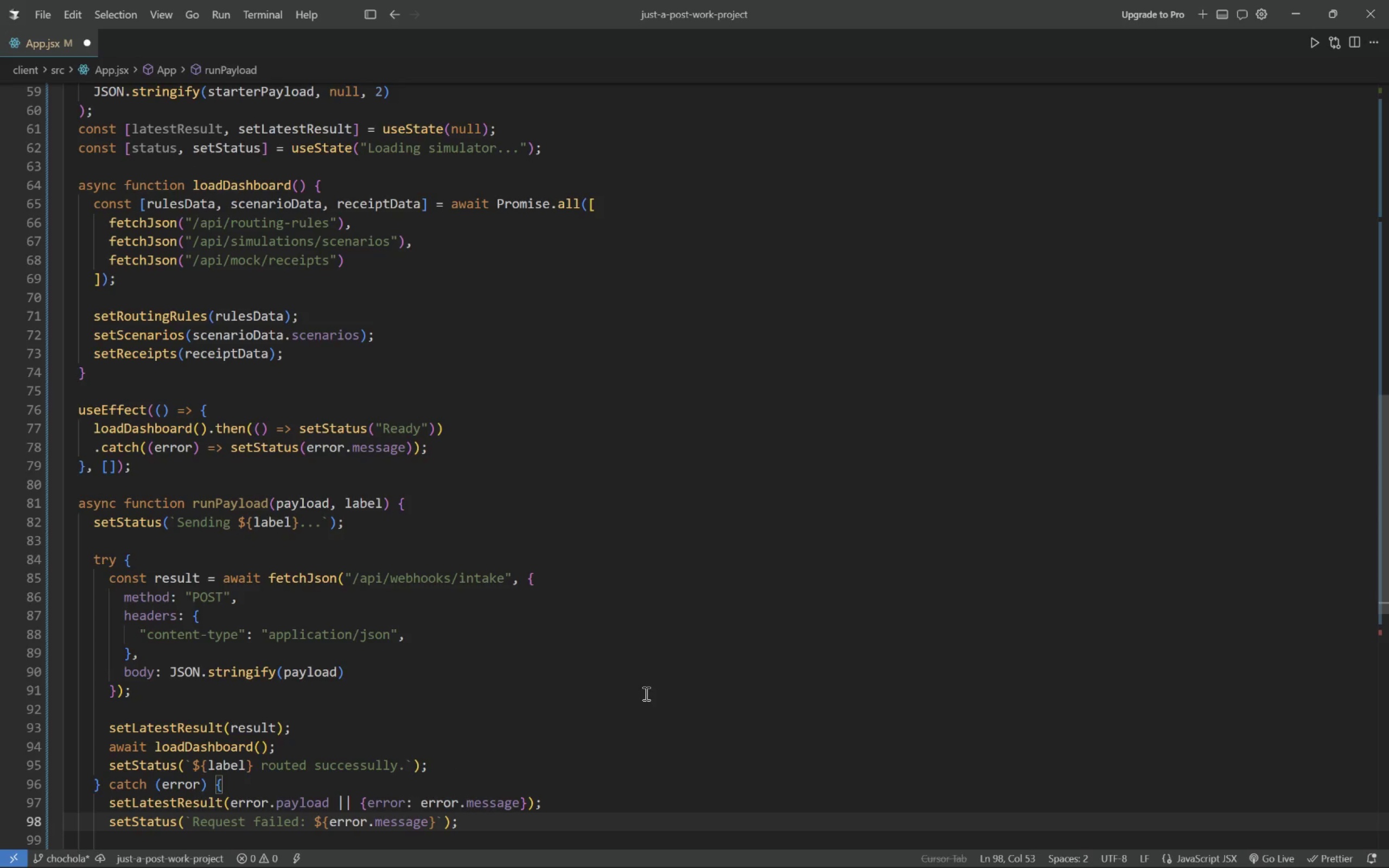 
key(Delete)
 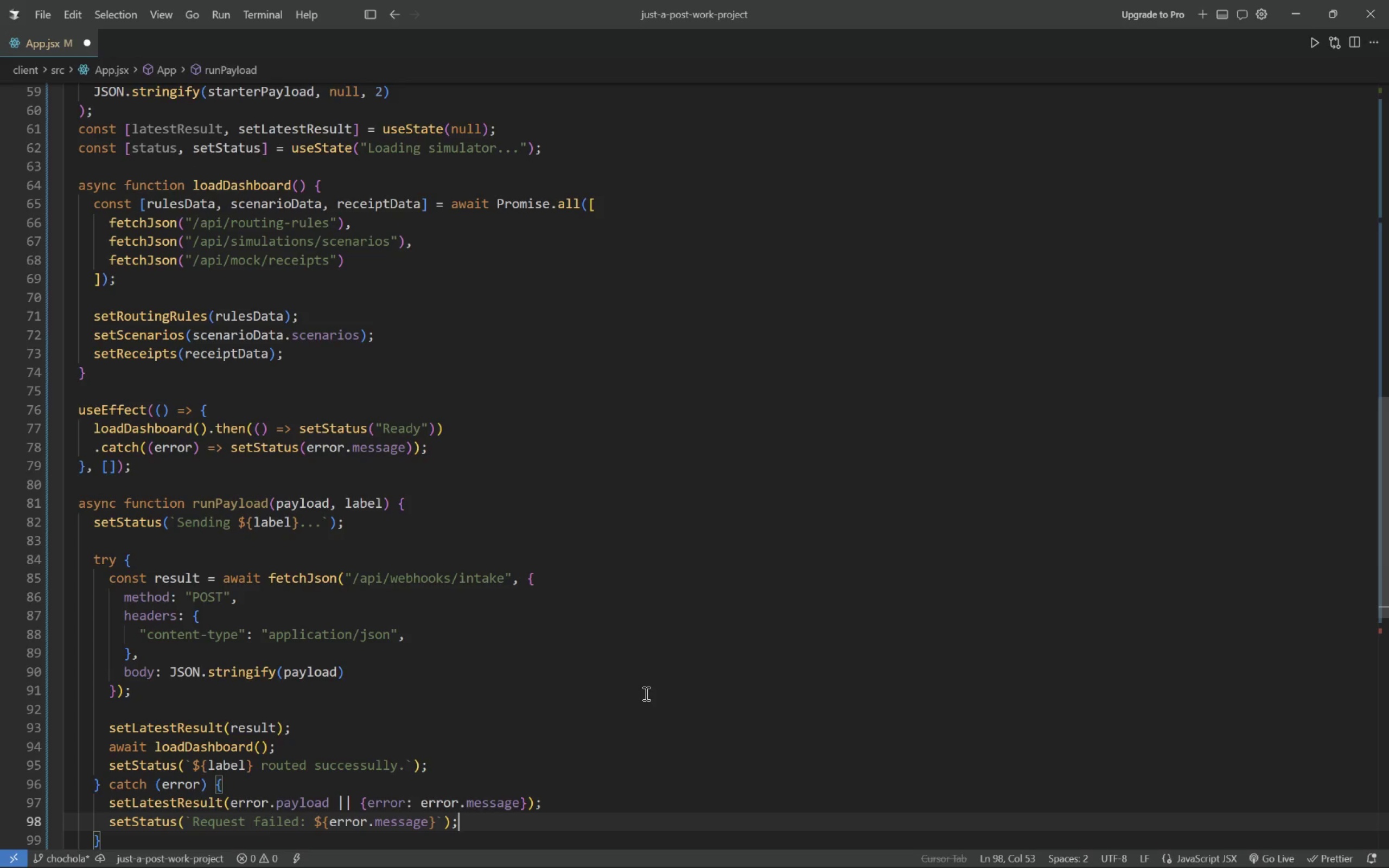 
scroll: coordinate [515, 644], scroll_direction: down, amount: 6.0
 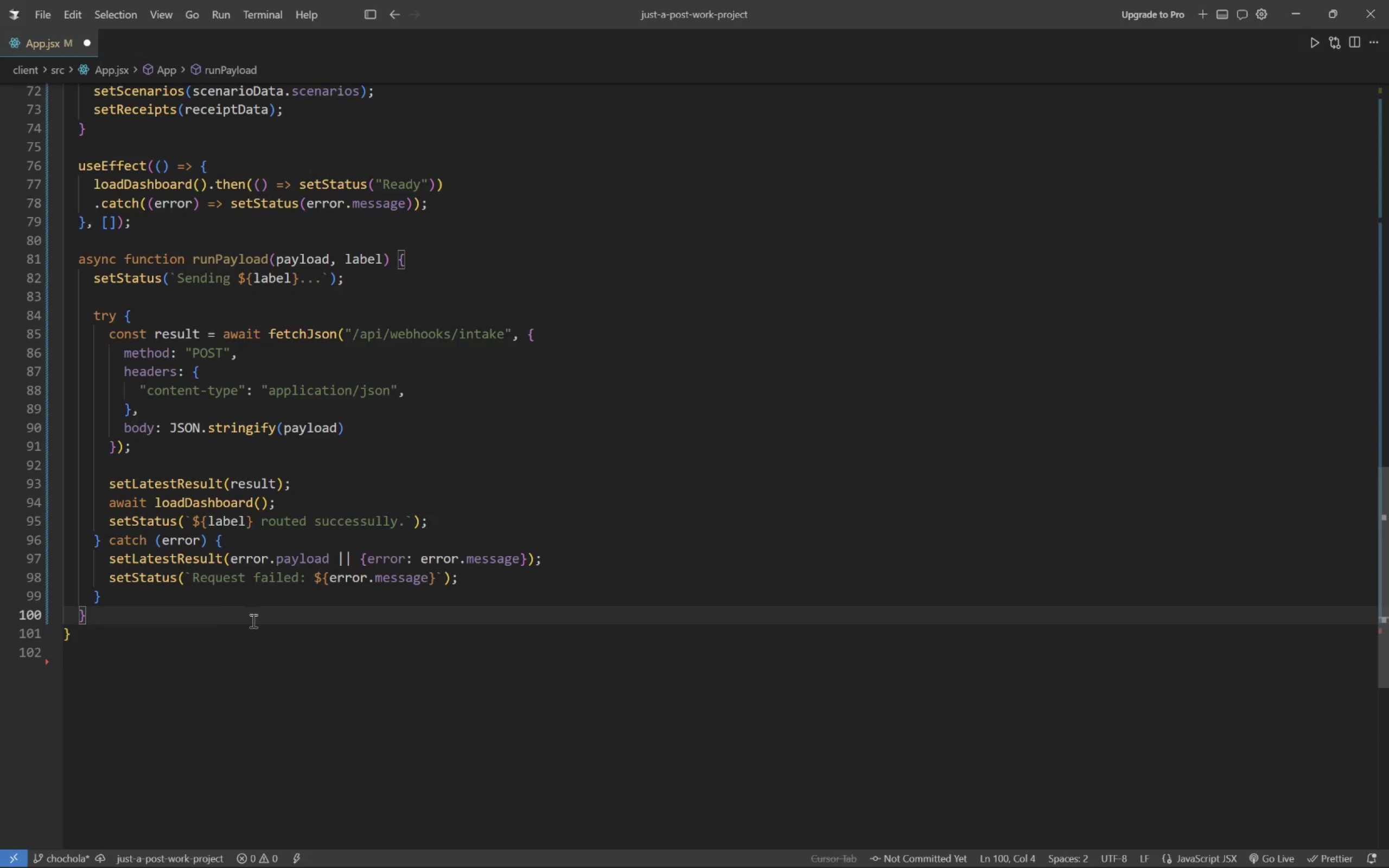 
wait(9.3)
 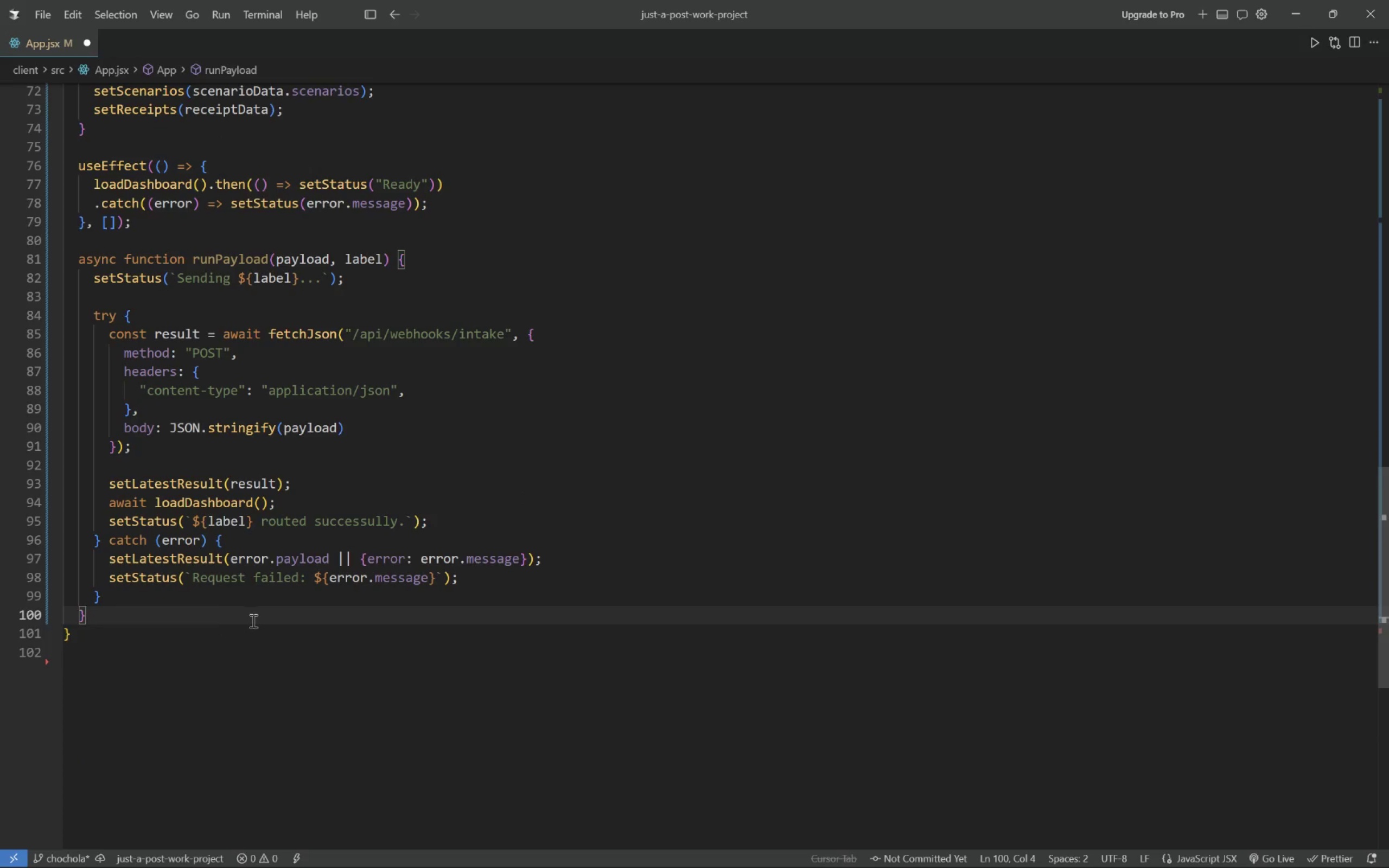 
left_click([957, 857])